 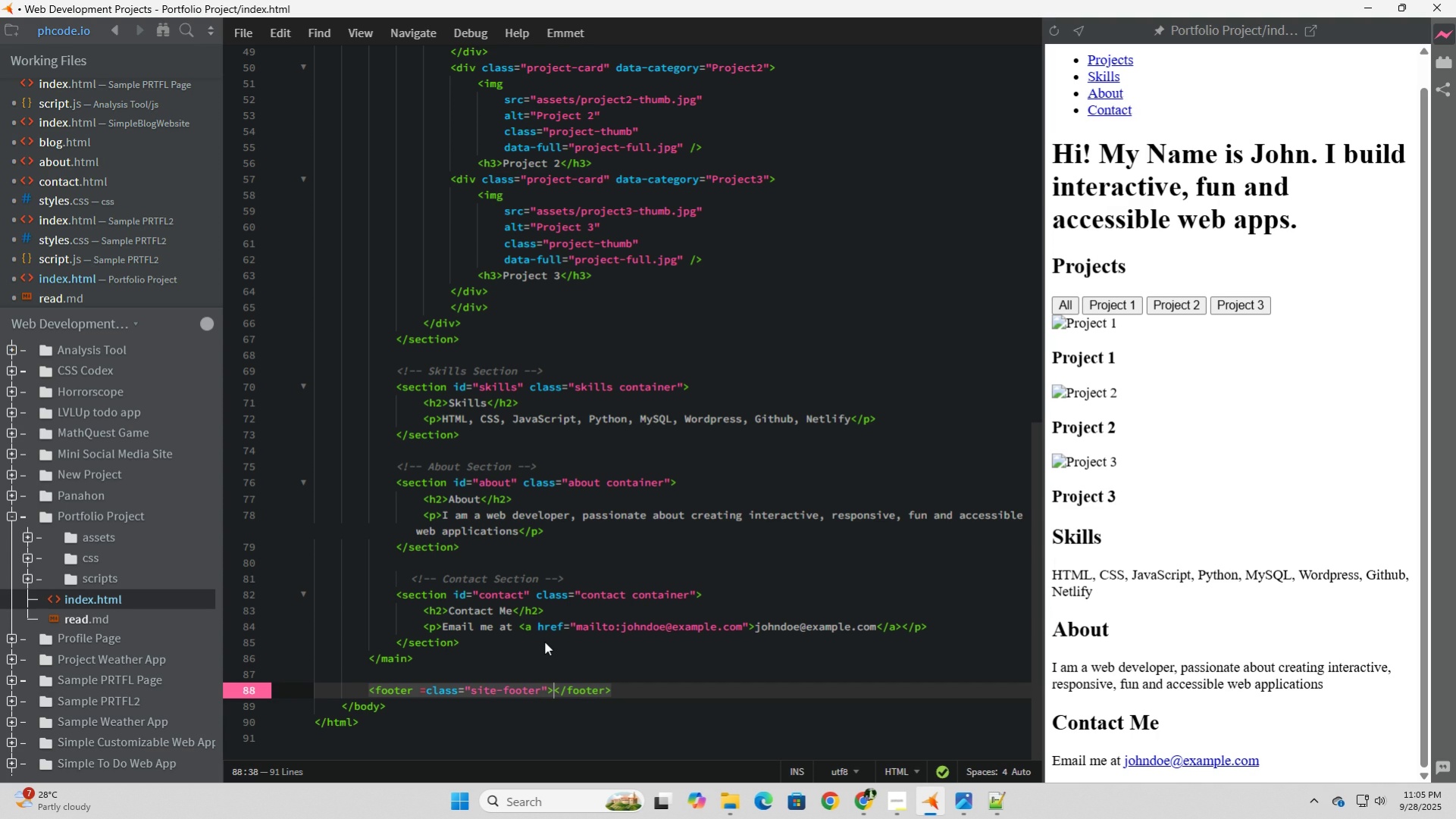 
key(ArrowRight)
 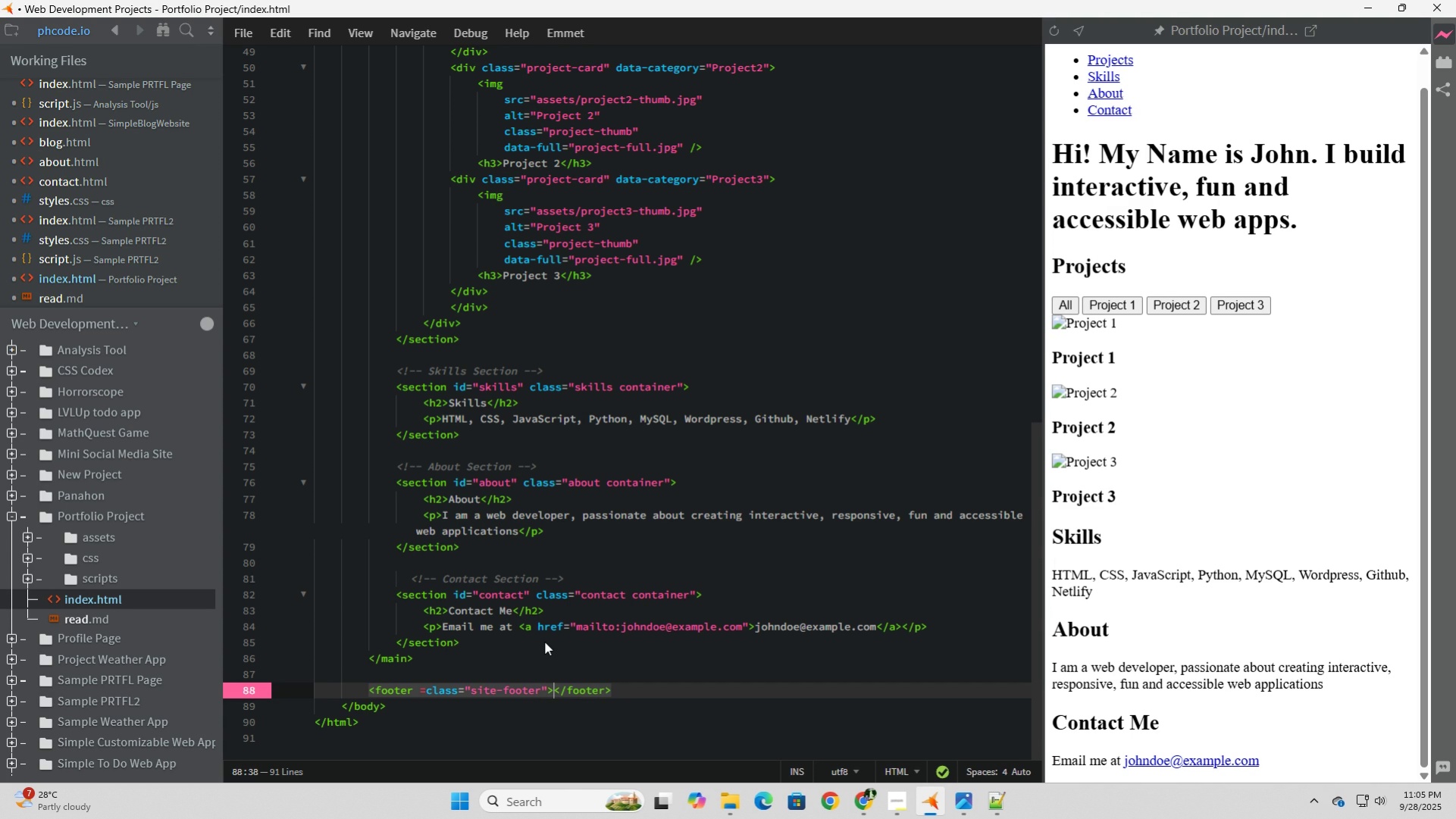 
key(Enter)
 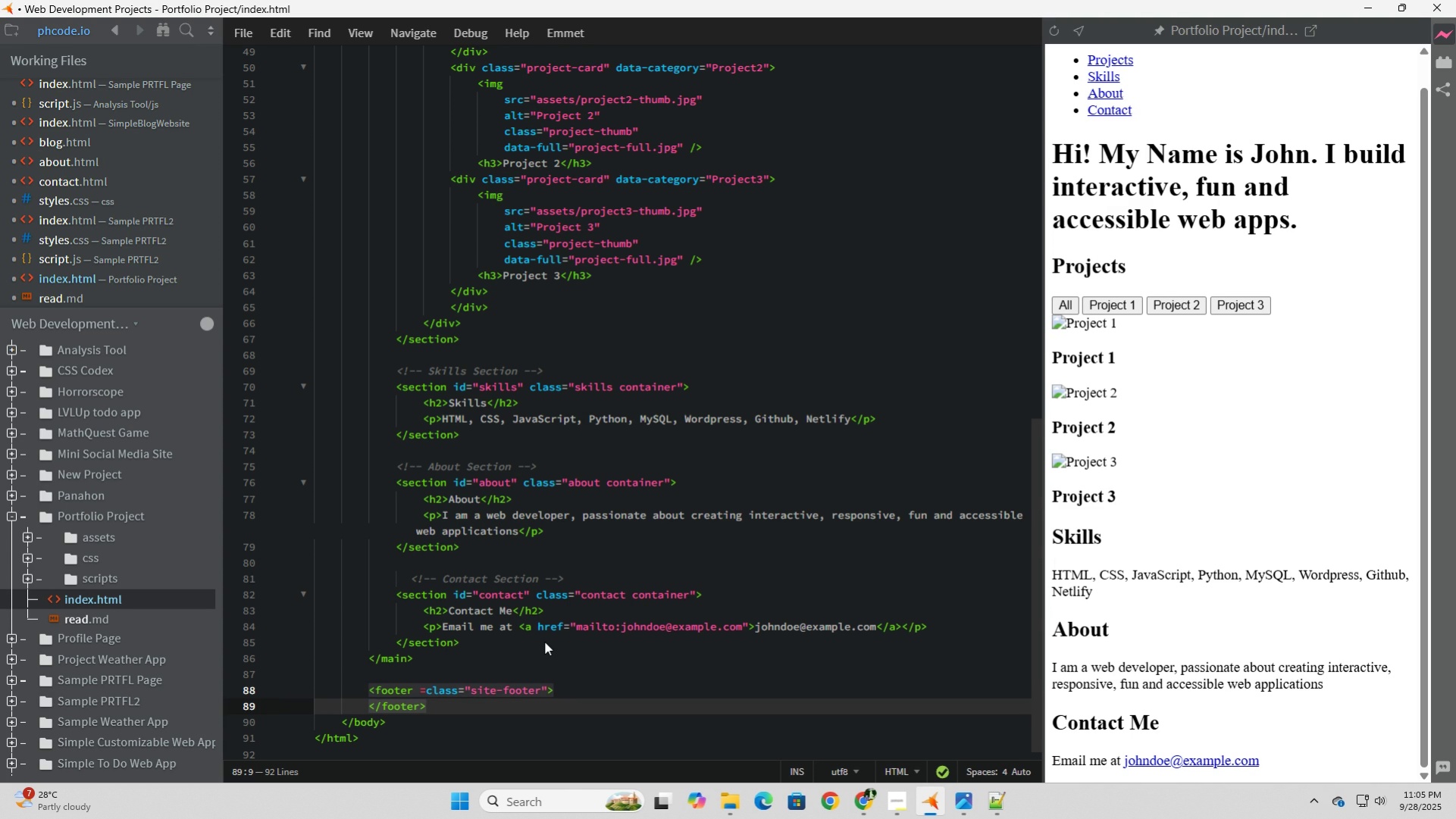 
key(Enter)
 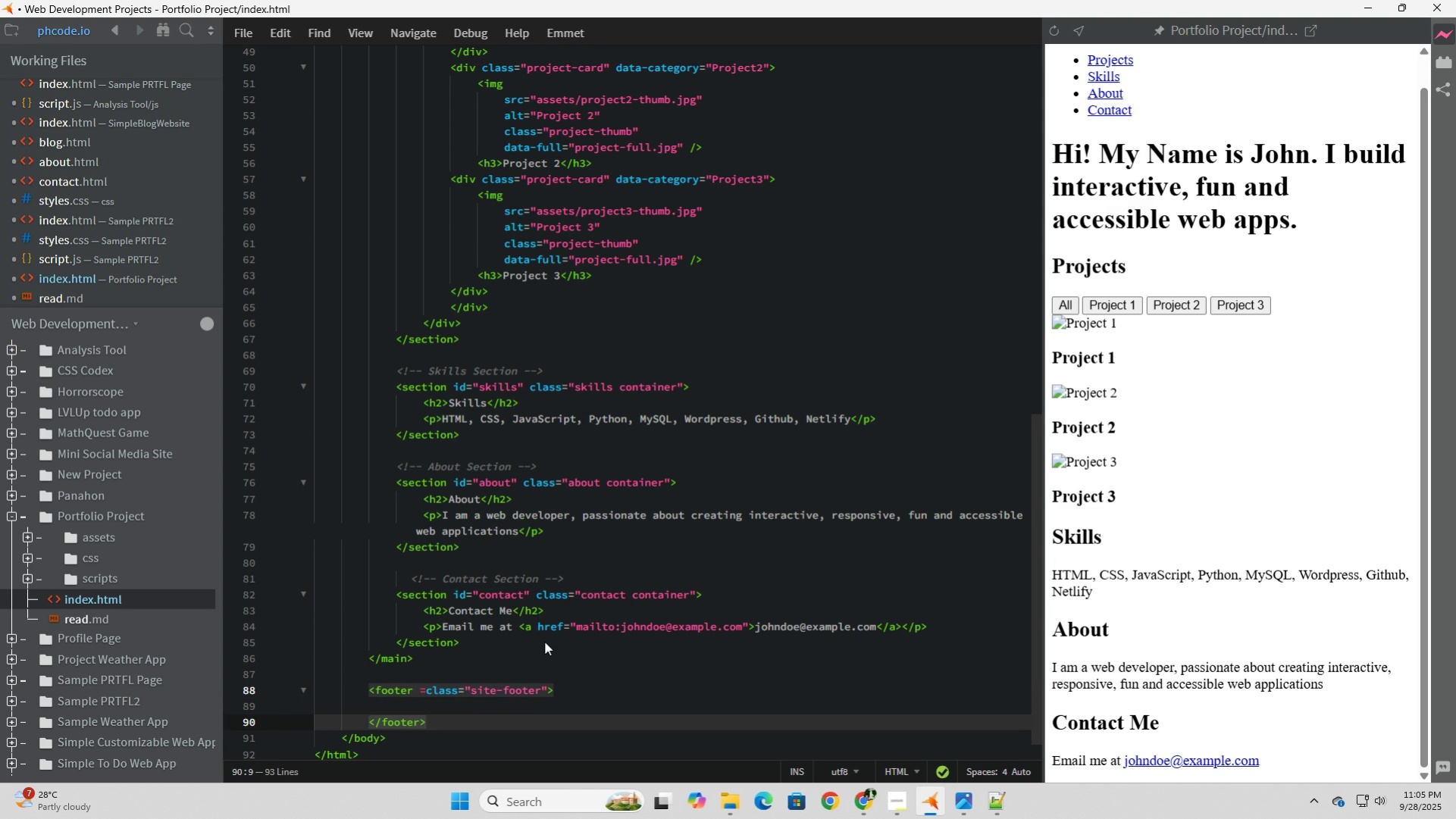 
key(ArrowUp)
 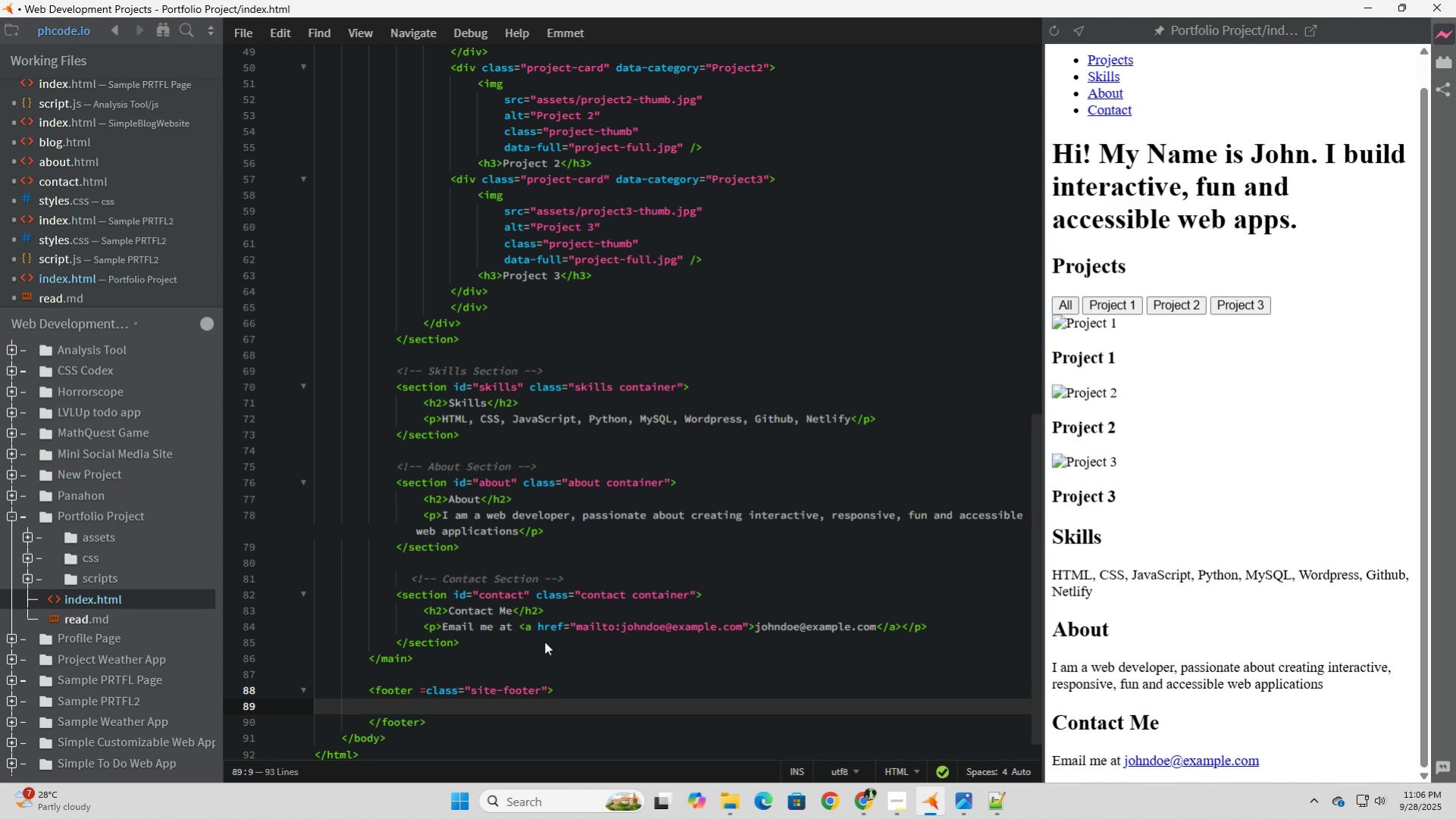 
key(Tab)
type(<div>)